 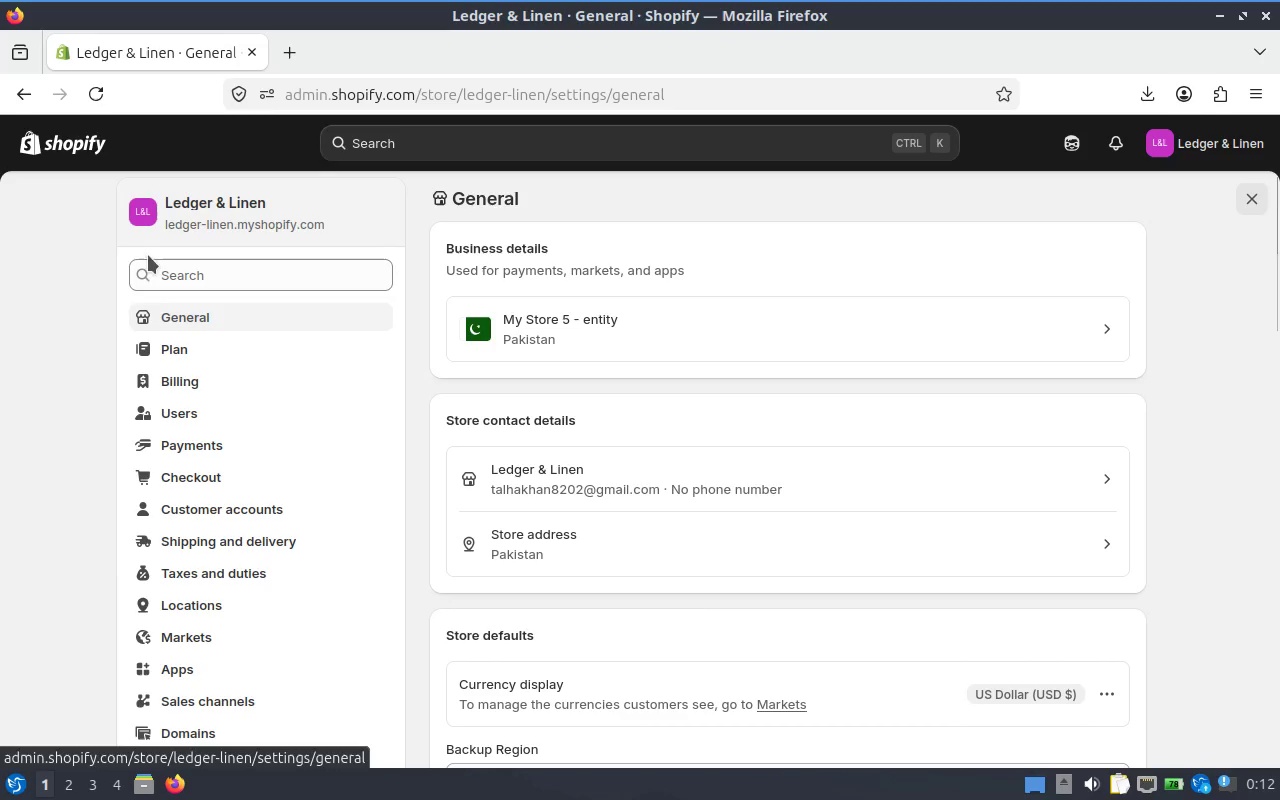 
left_click([81, 145])
 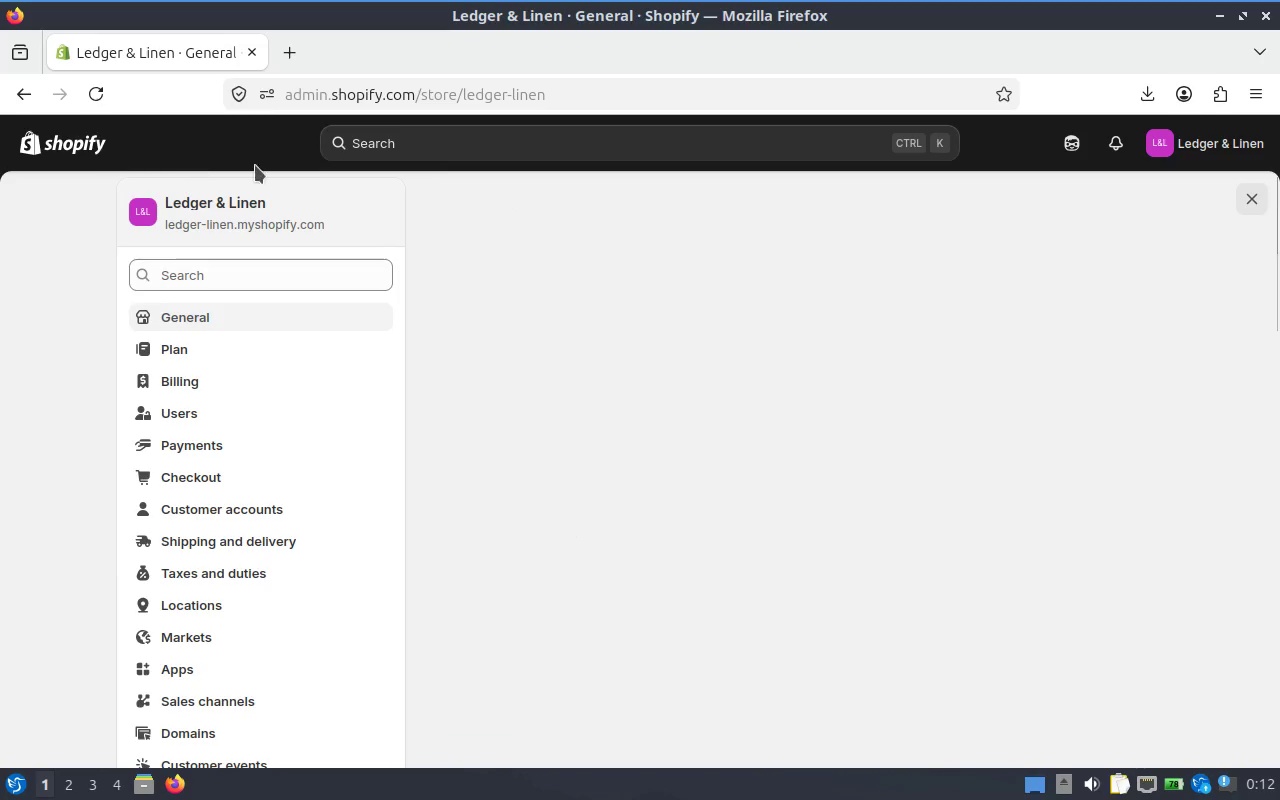 
mouse_move([43, 13])
 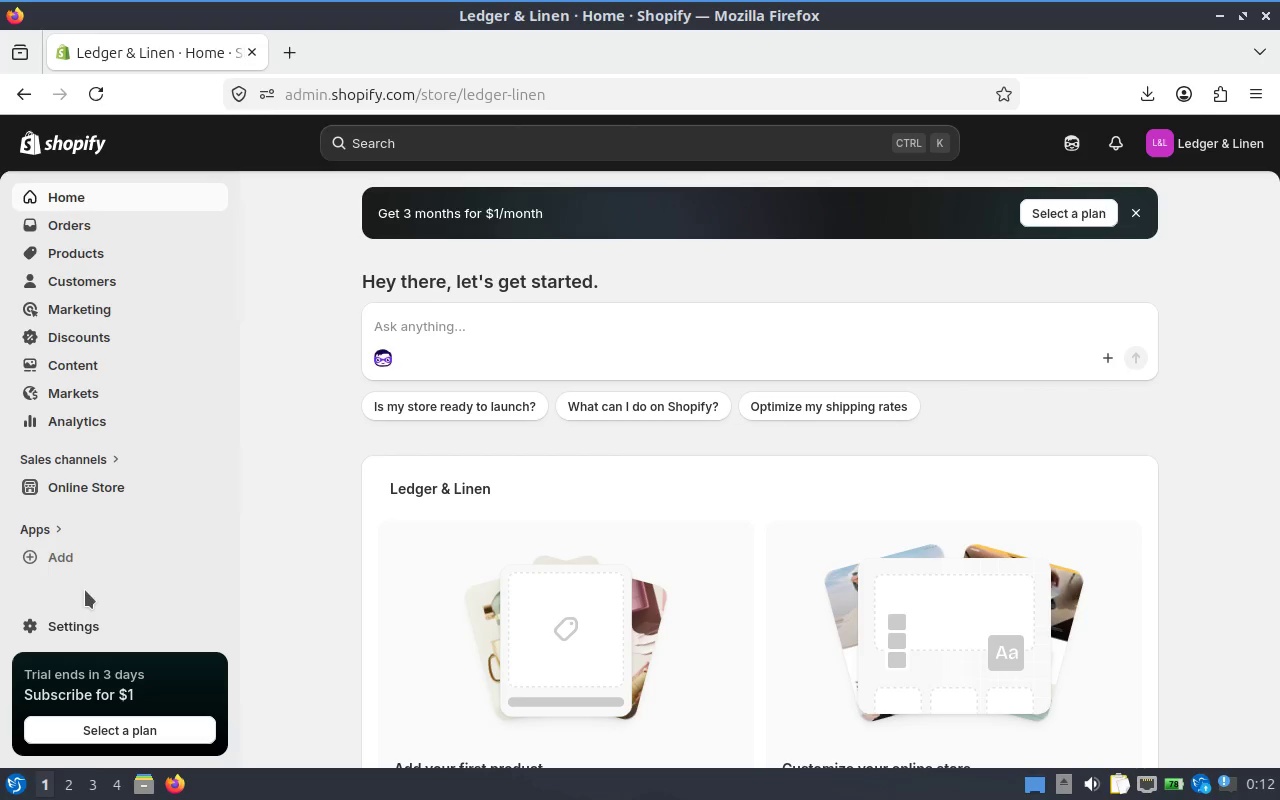 
left_click([77, 615])
 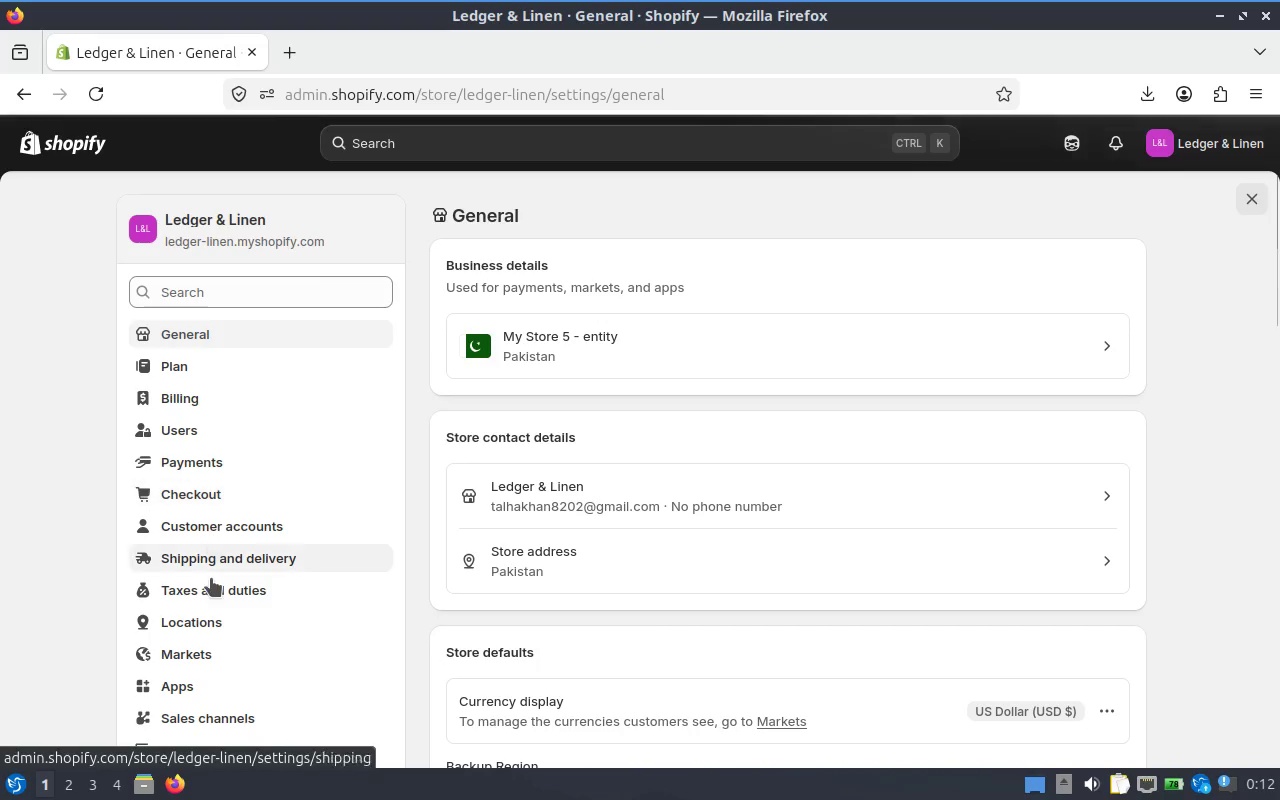 
left_click([227, 565])
 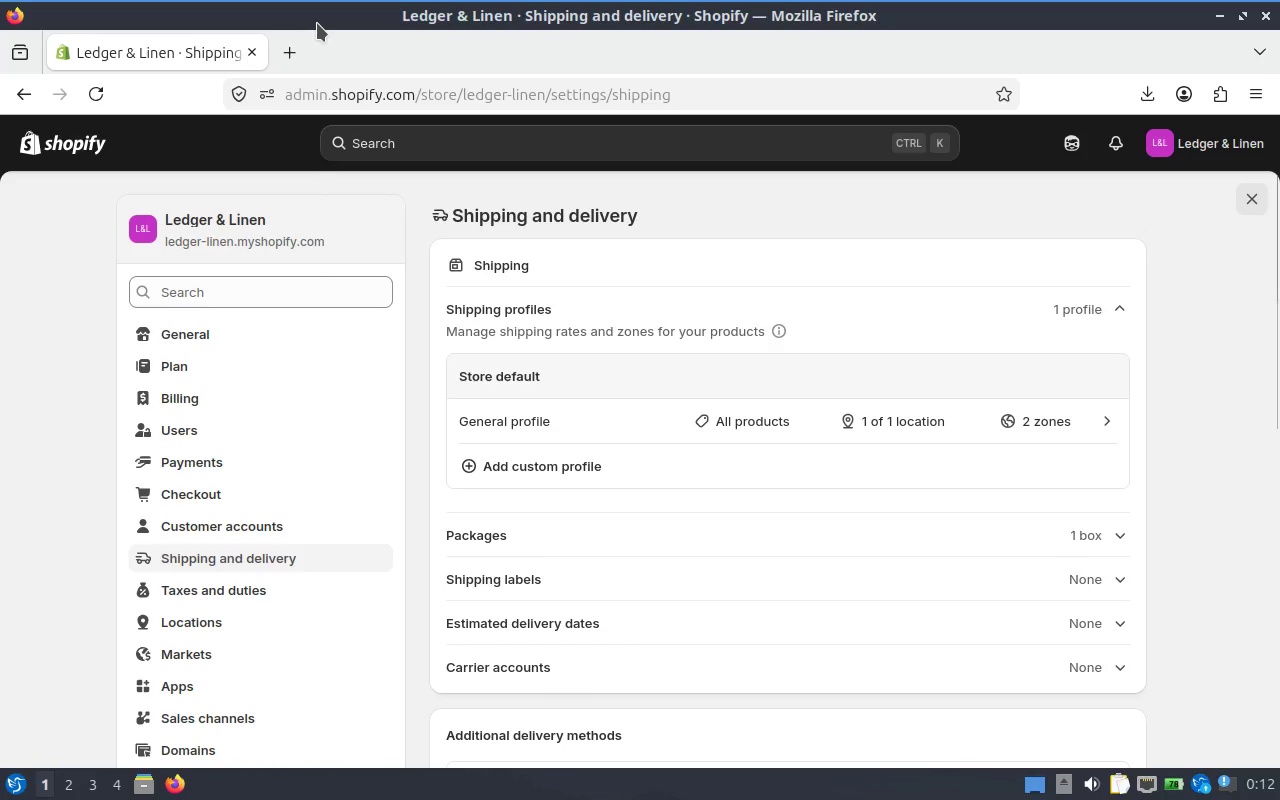 
wait(8.12)
 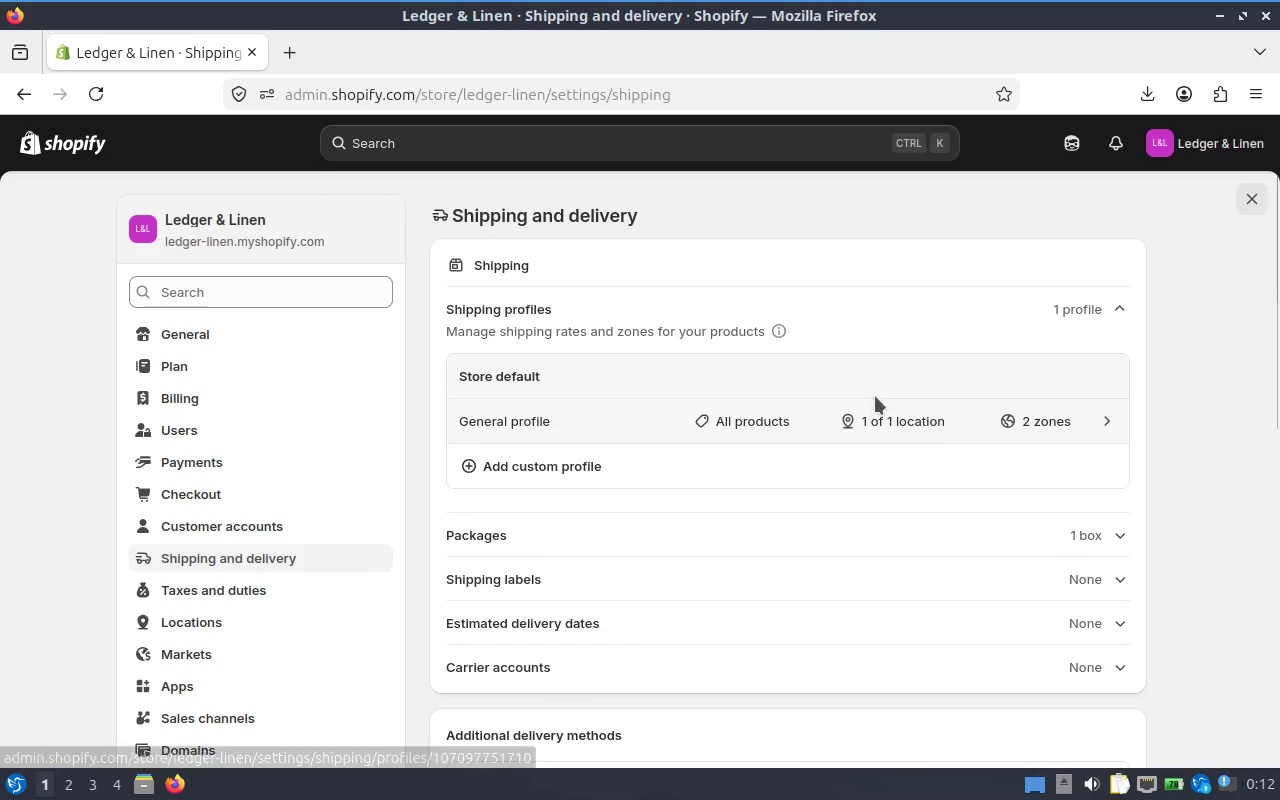 
key(Alt+Tab)